 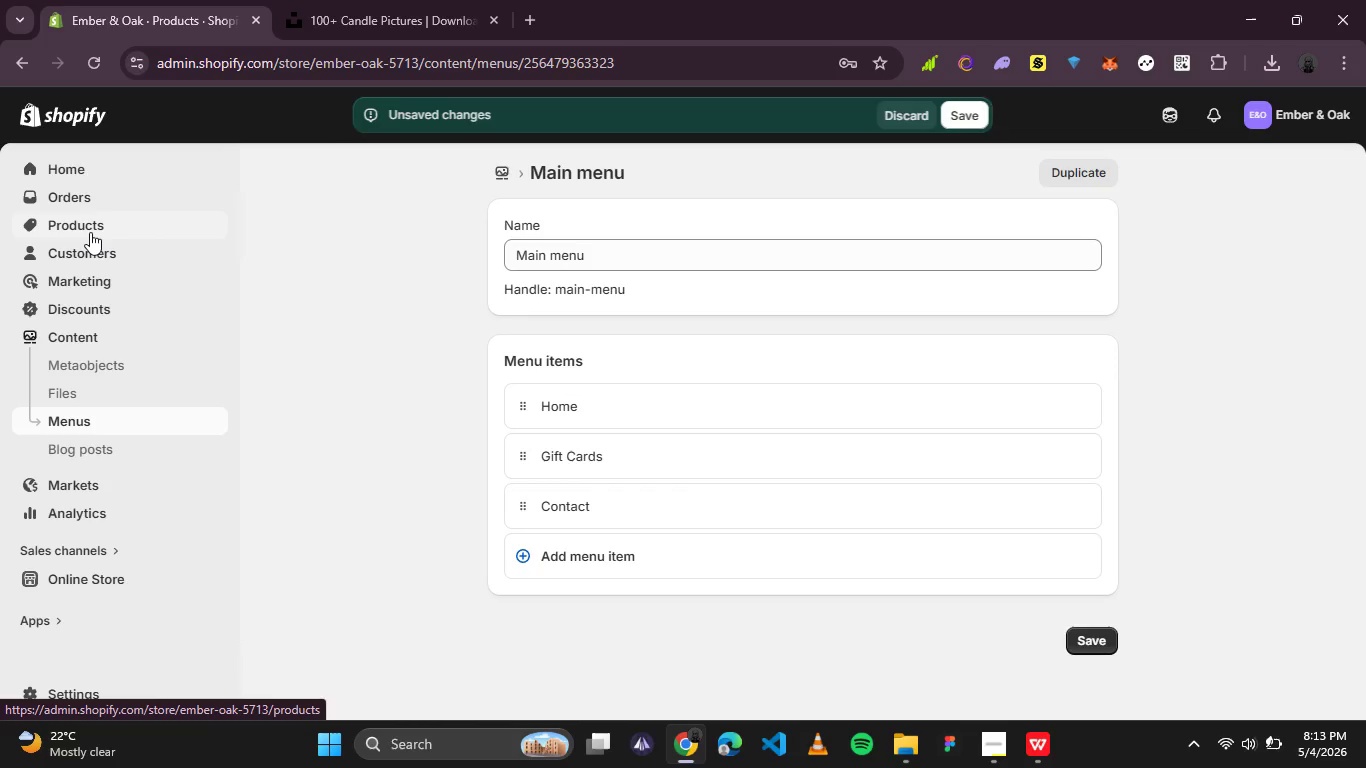 
left_click([971, 121])
 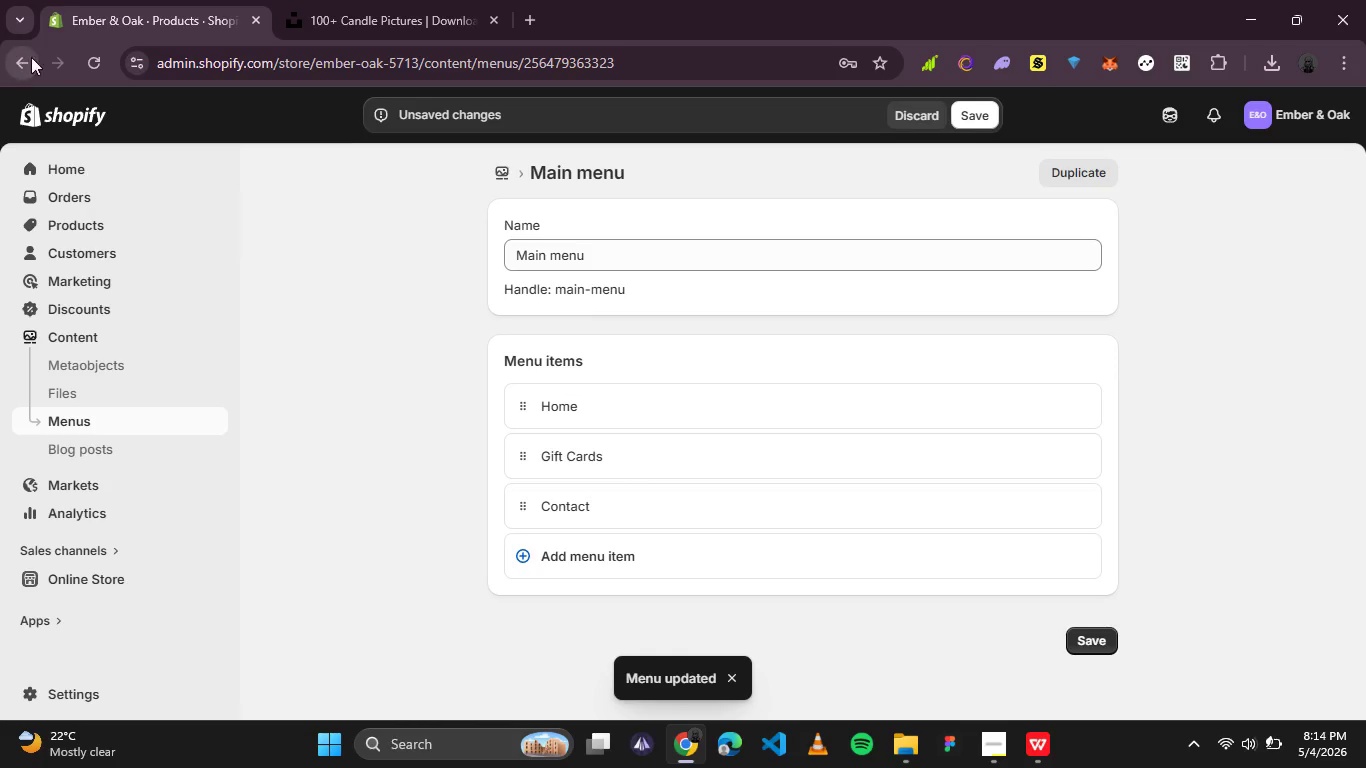 
left_click([92, 58])
 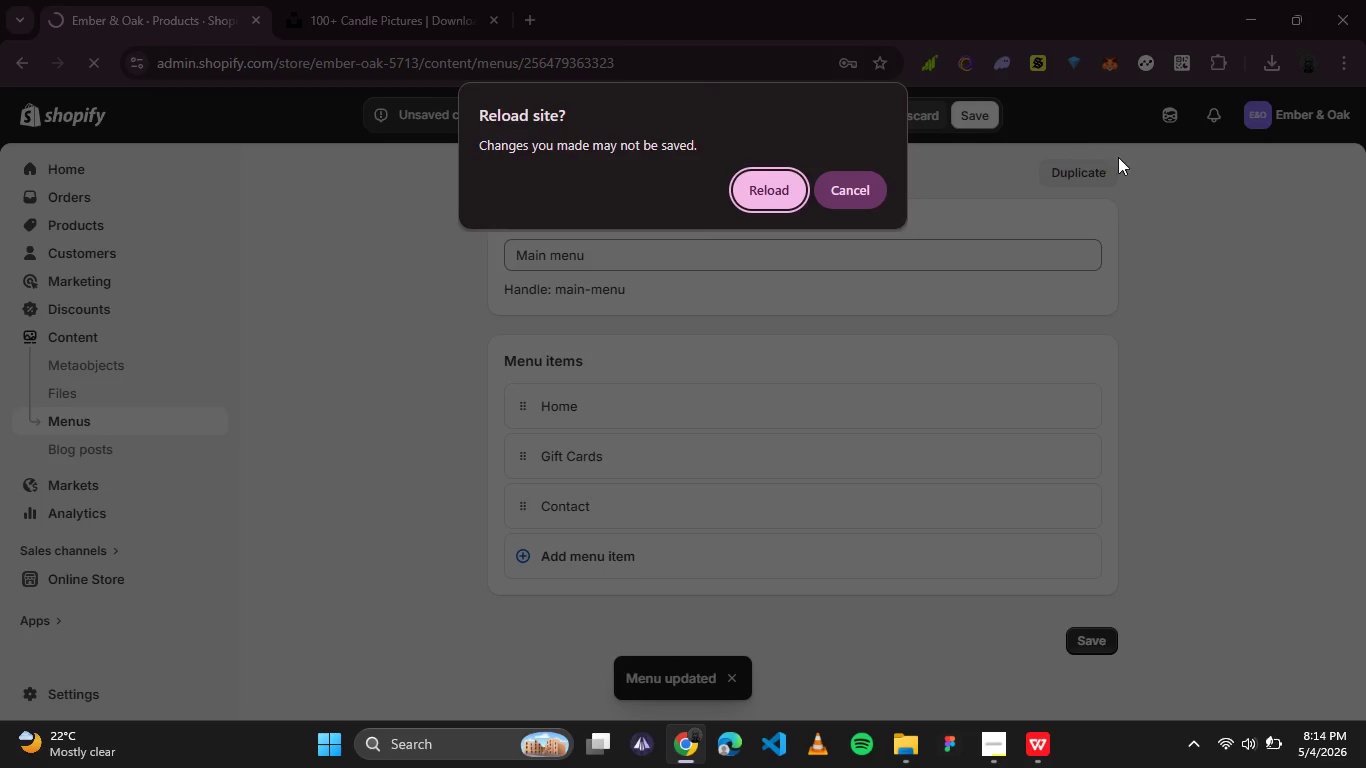 
left_click([765, 196])
 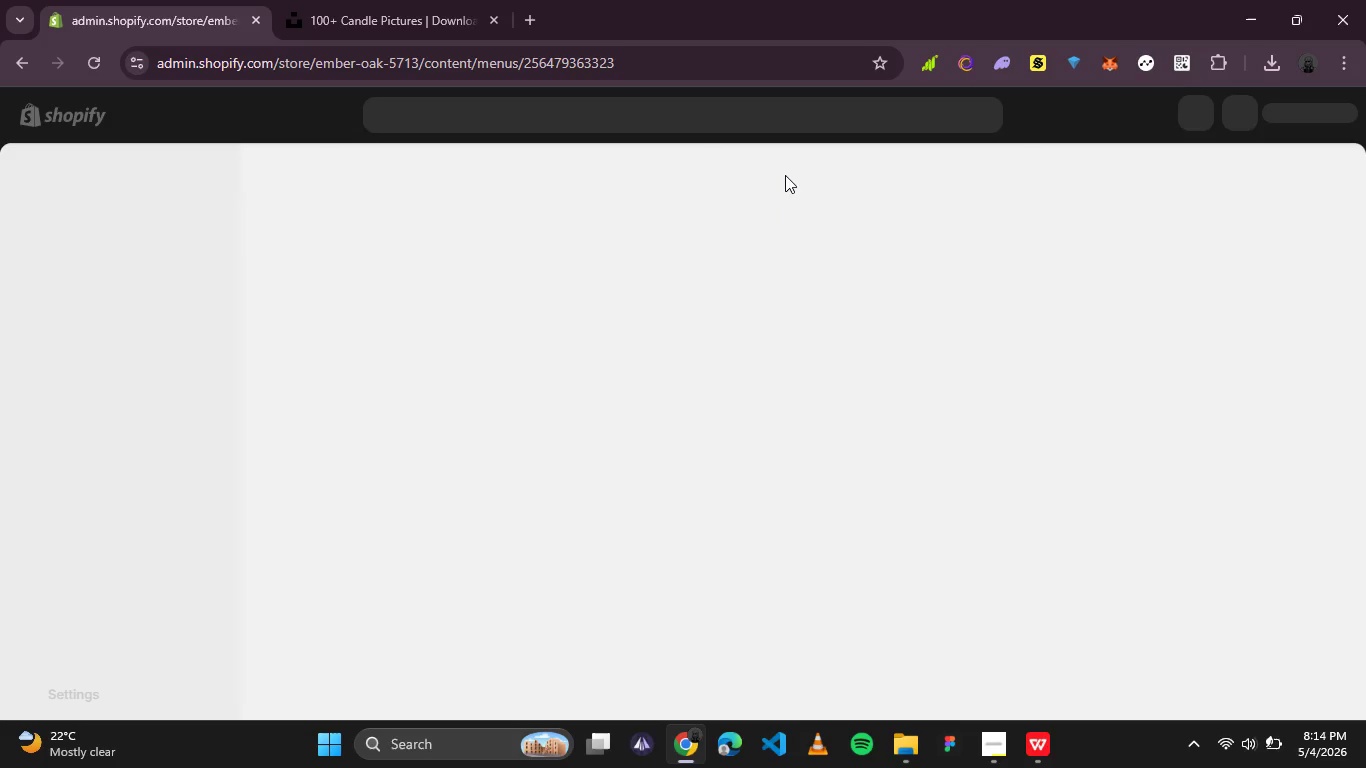 
wait(9.64)
 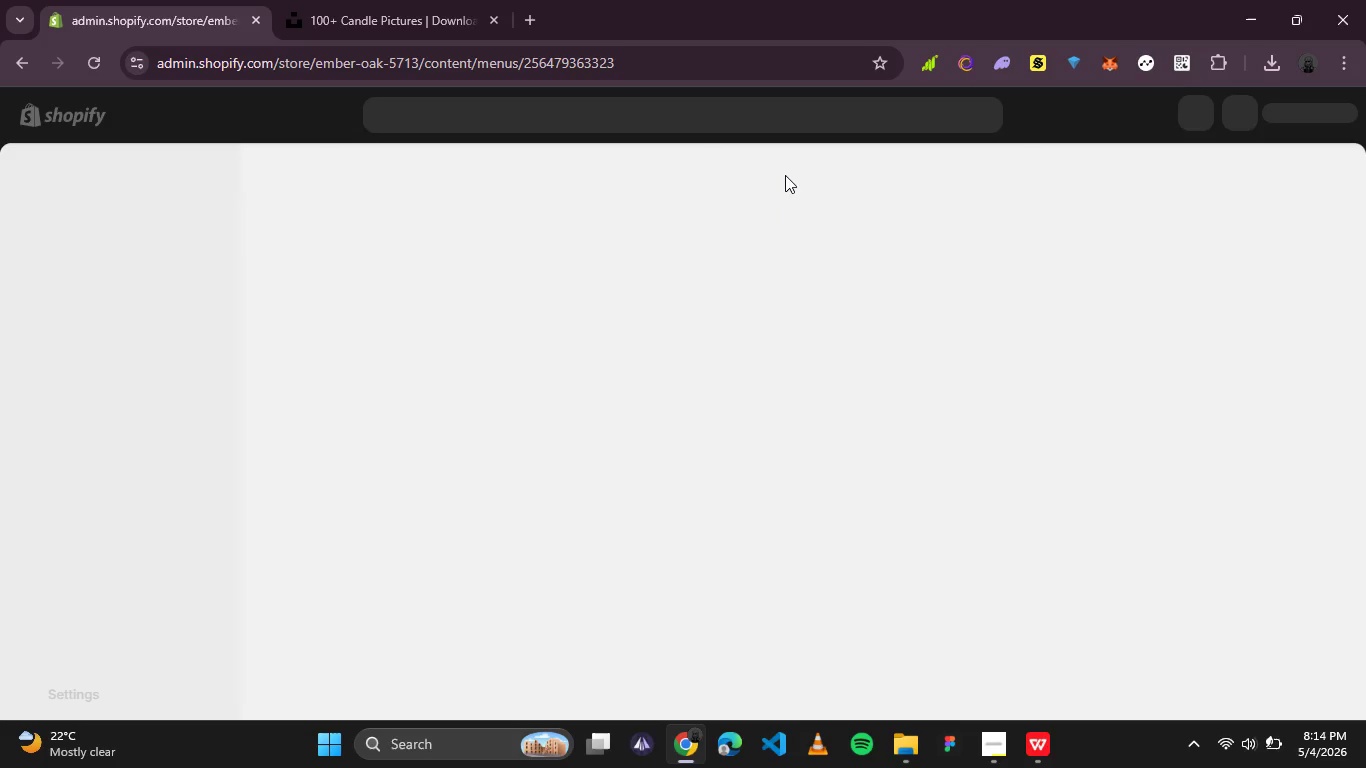 
left_click([99, 176])
 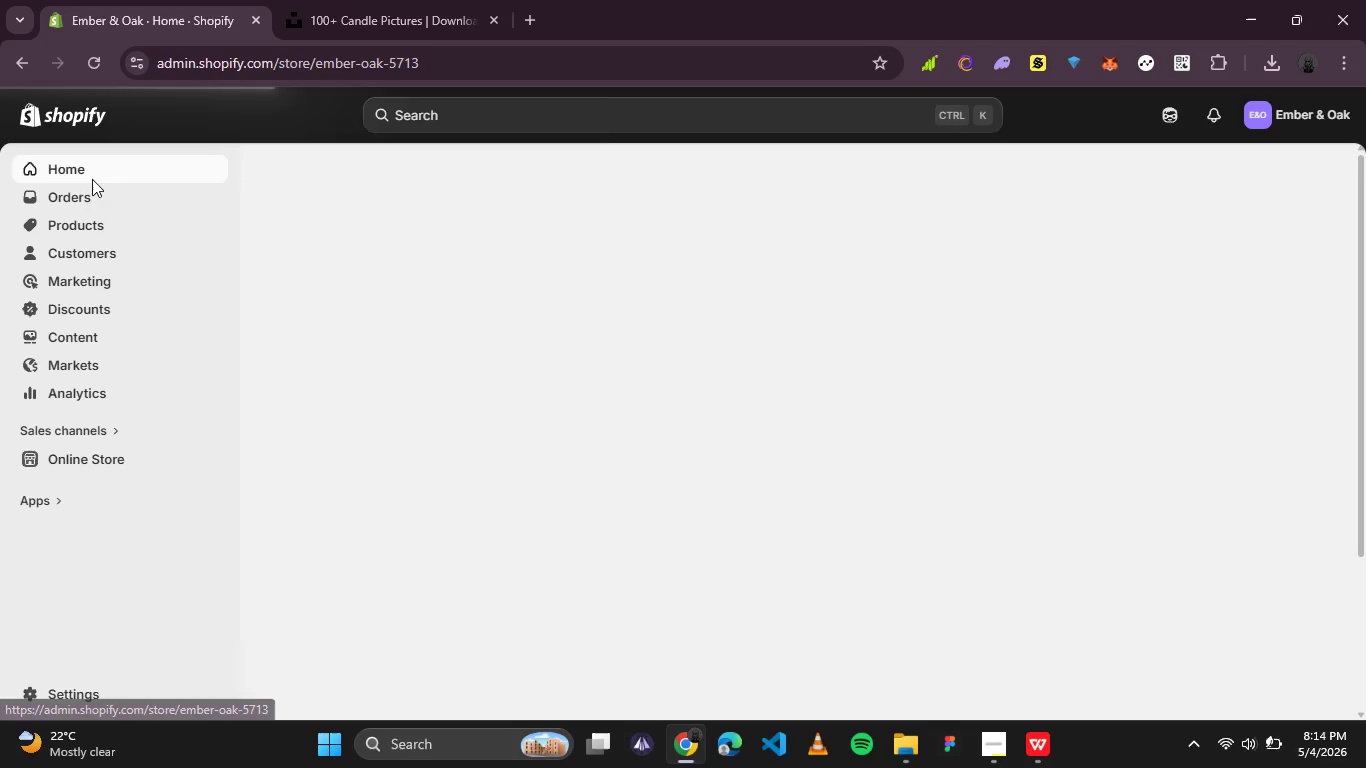 
left_click([82, 221])
 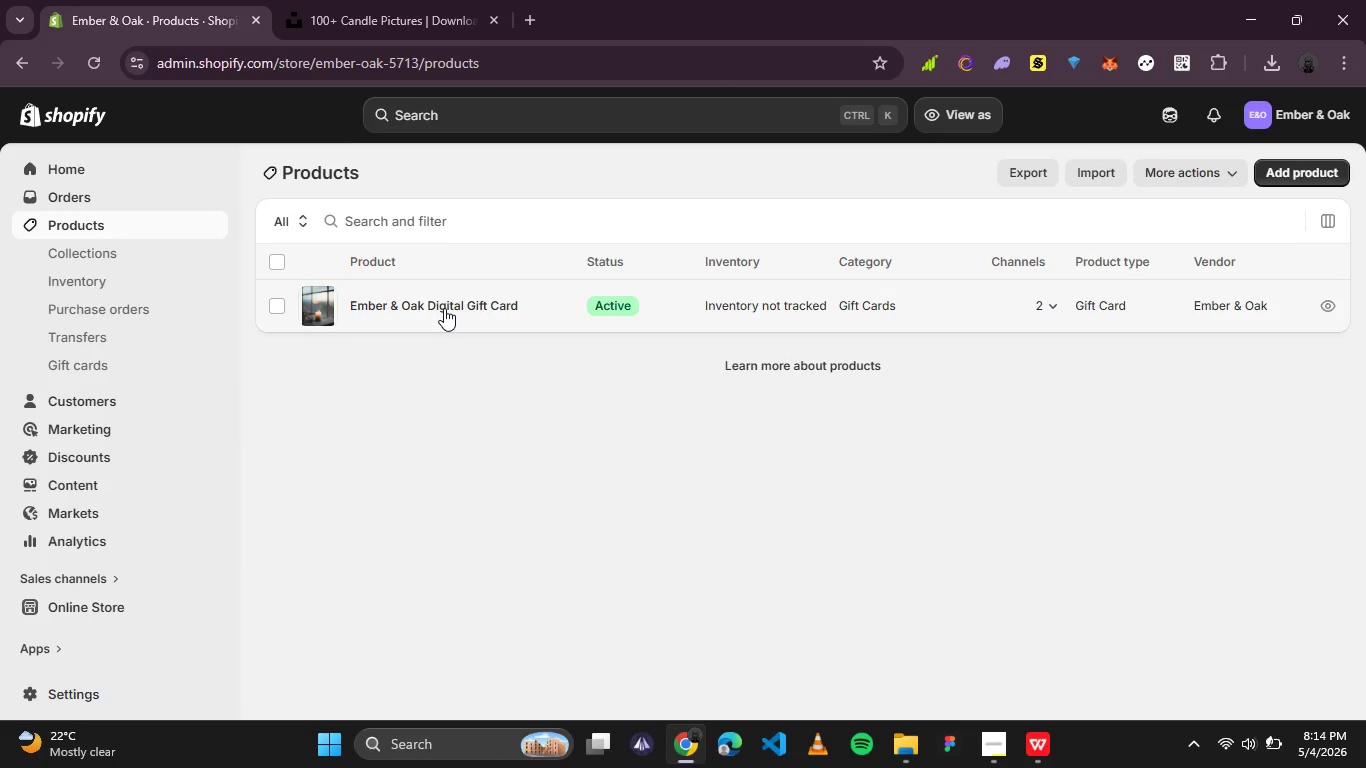 
wait(9.77)
 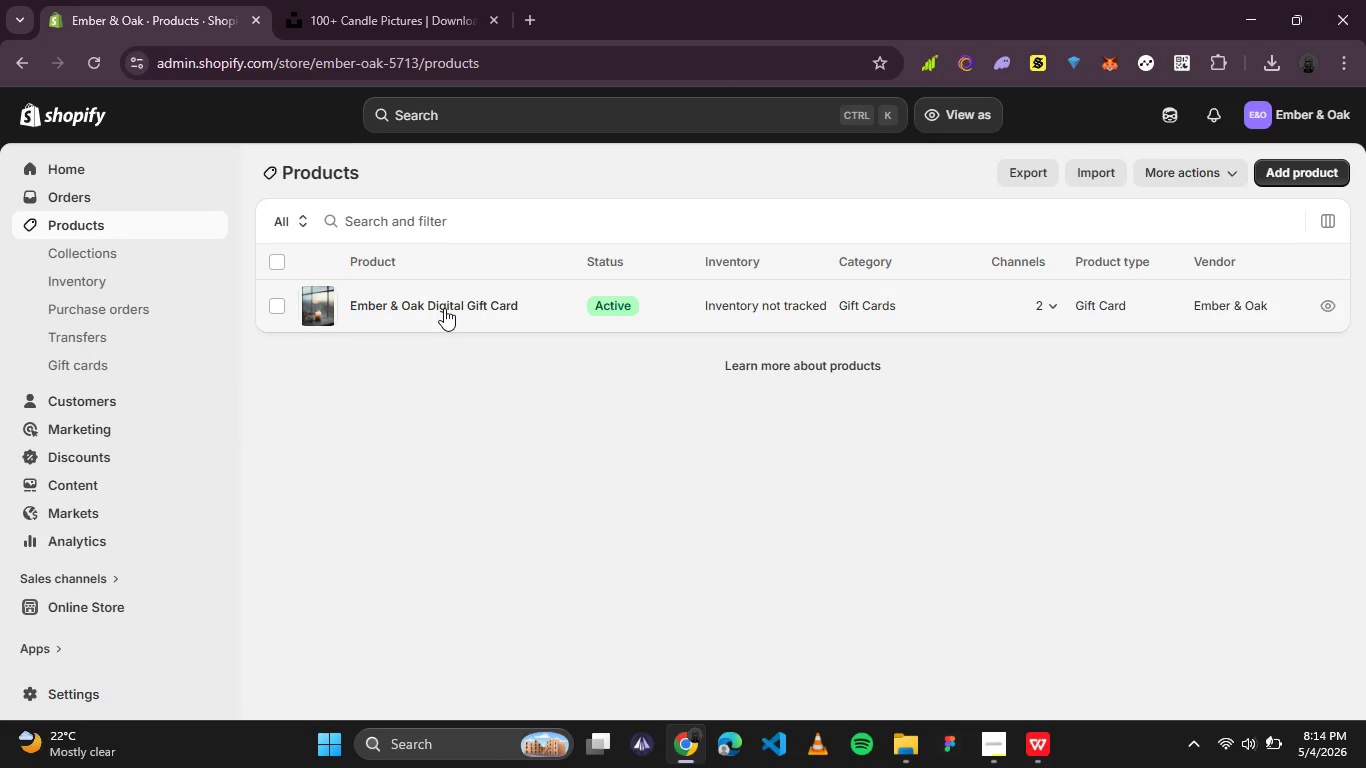 
left_click([444, 308])
 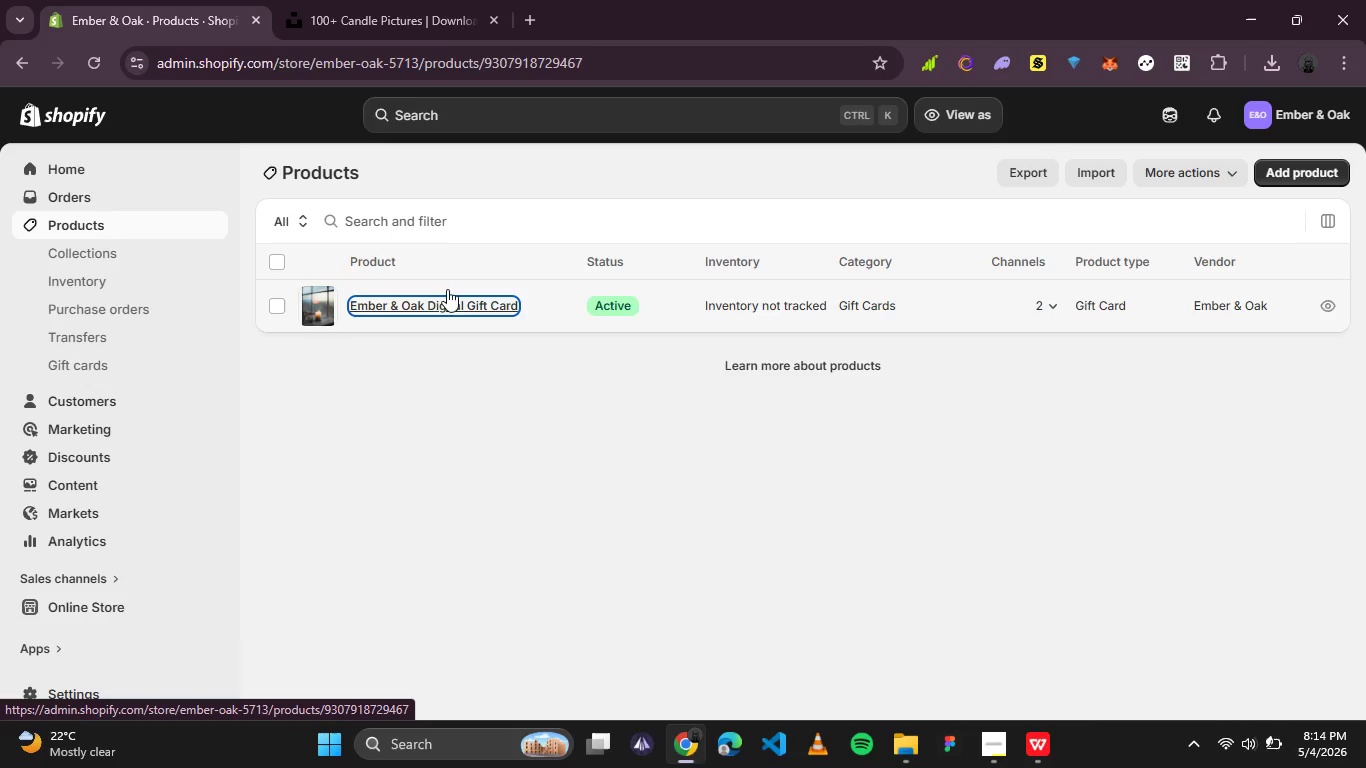 
mouse_move([442, 288])
 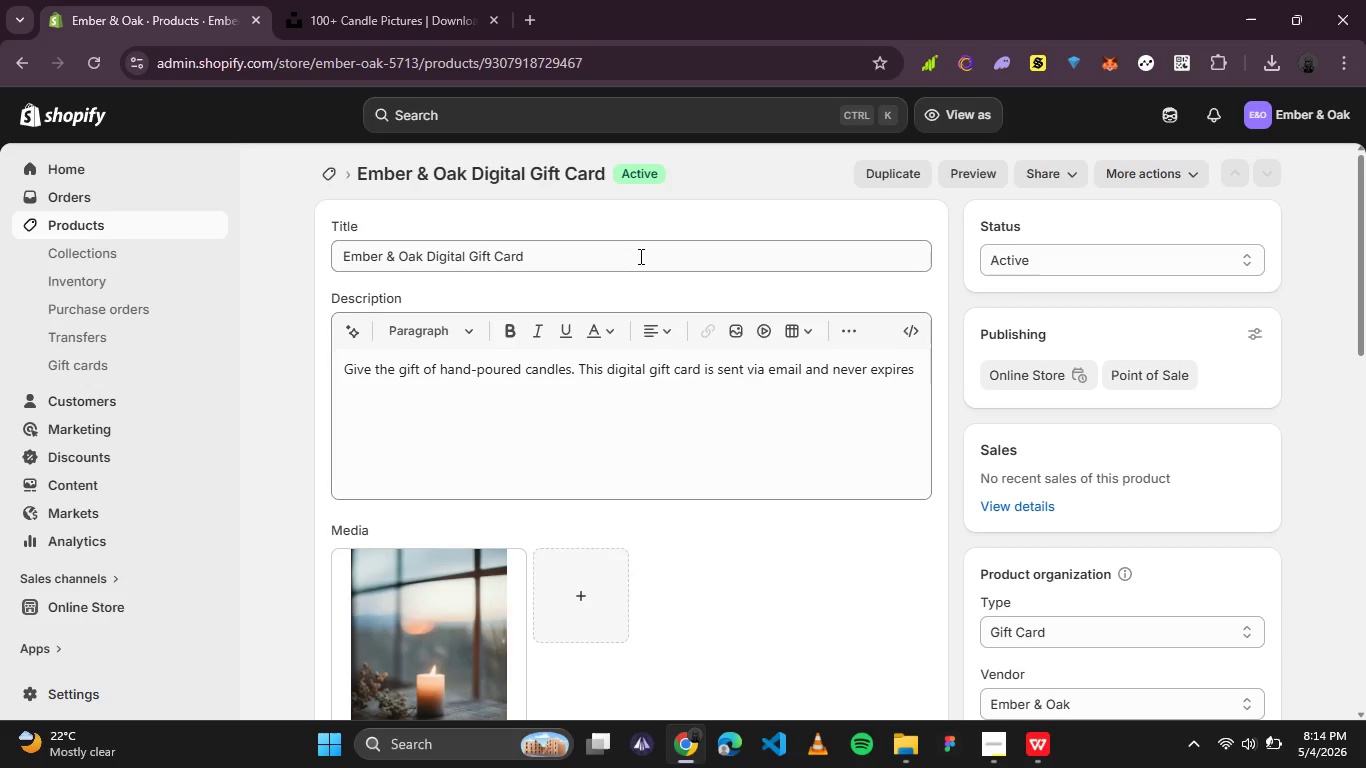 
scroll: coordinate [639, 256], scroll_direction: down, amount: 1.0
 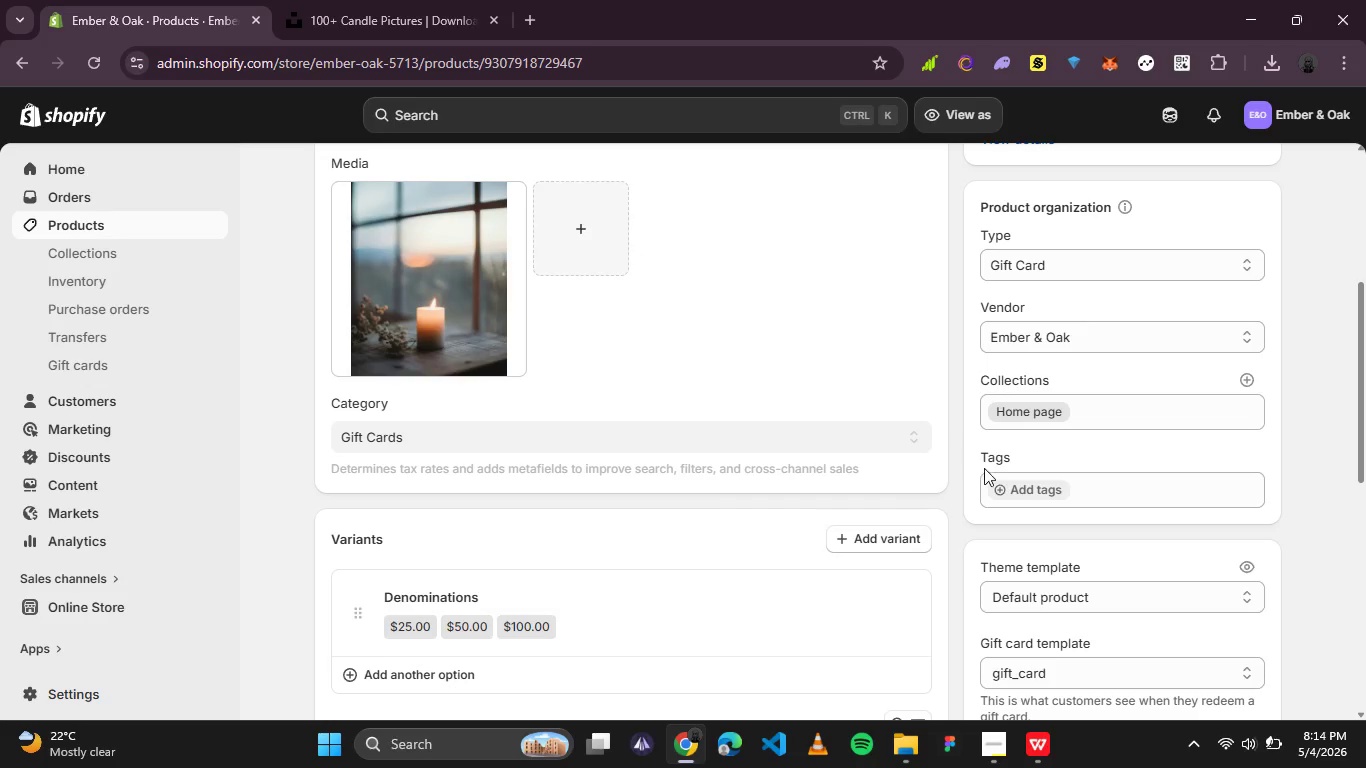 
left_click([1016, 483])
 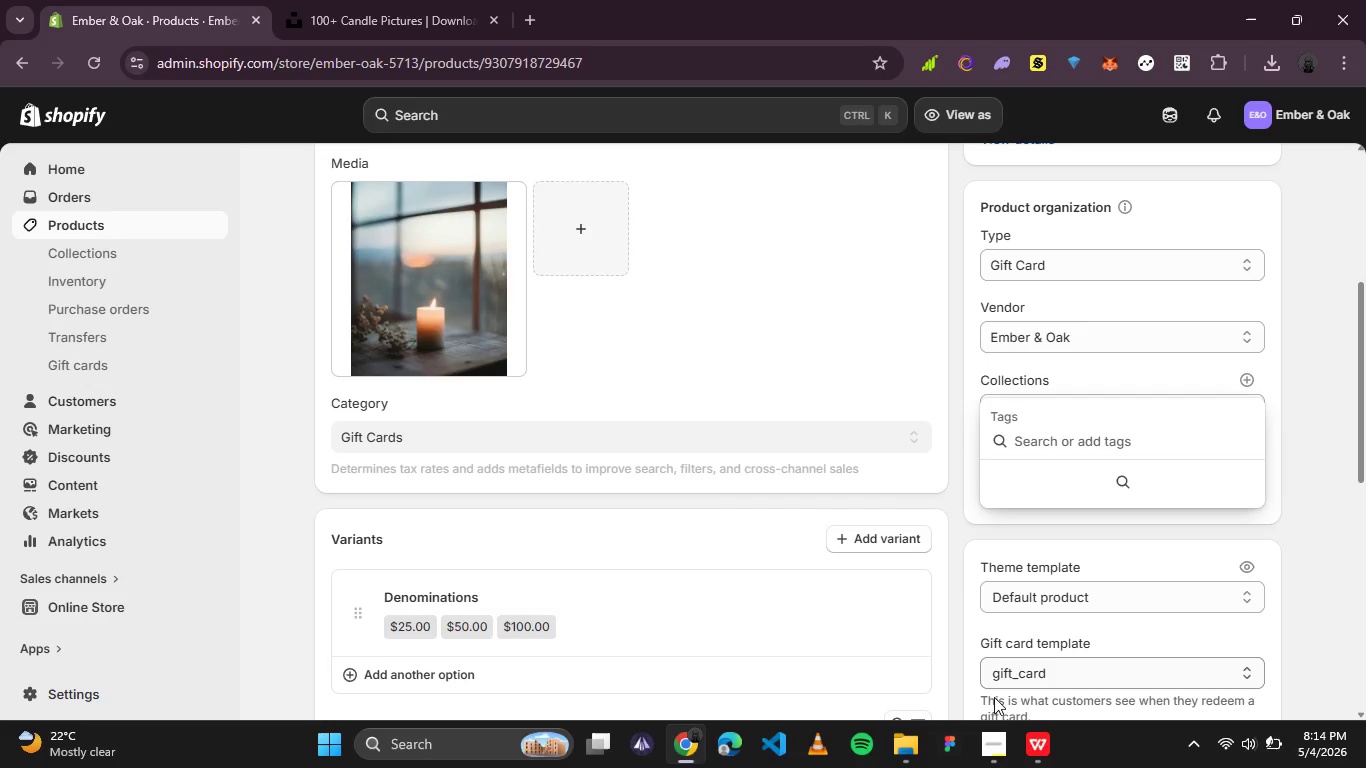 
left_click([1009, 765])